 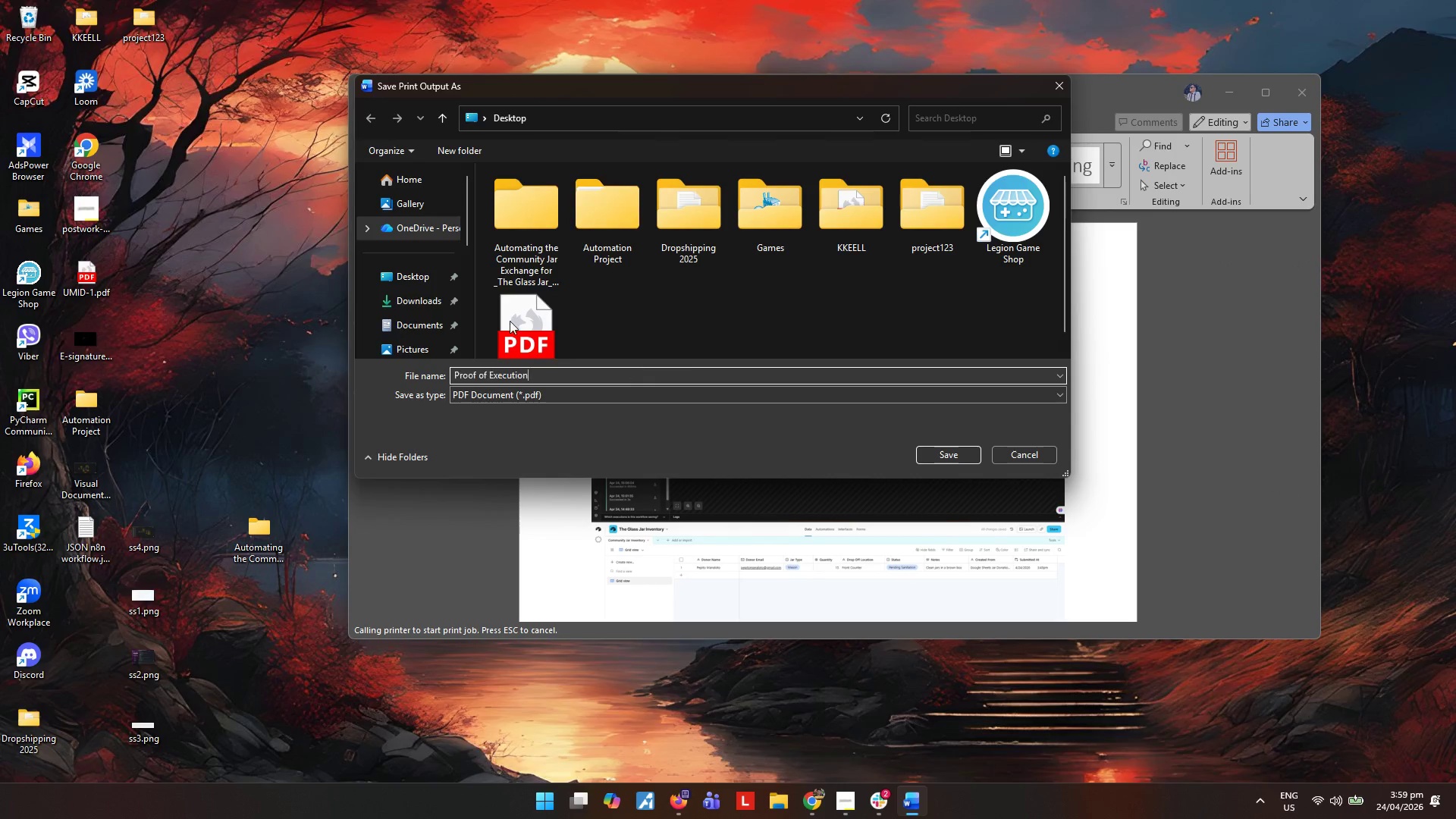 
key(Control+V)
 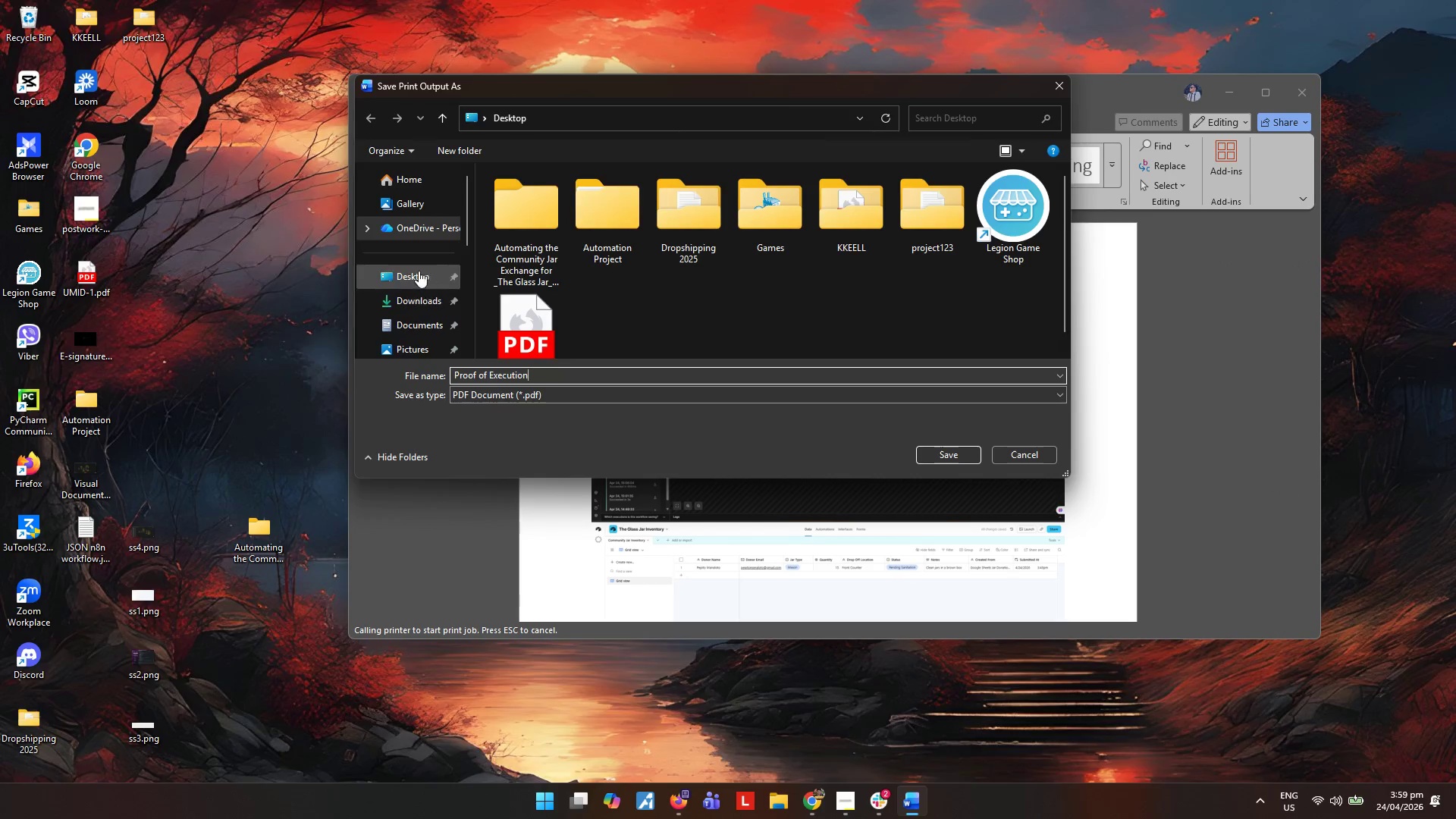 
left_click([419, 271])
 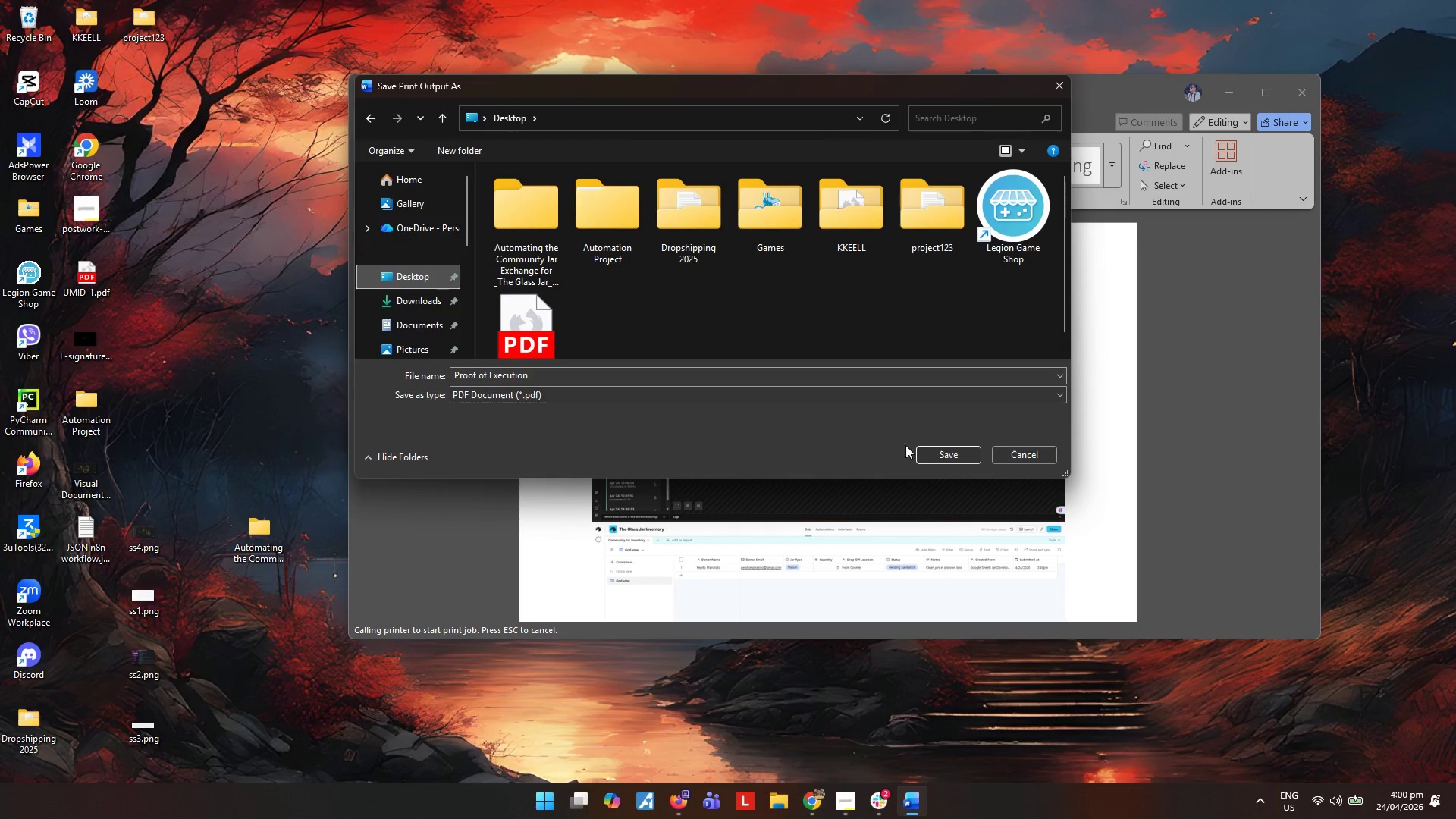 
left_click([951, 460])
 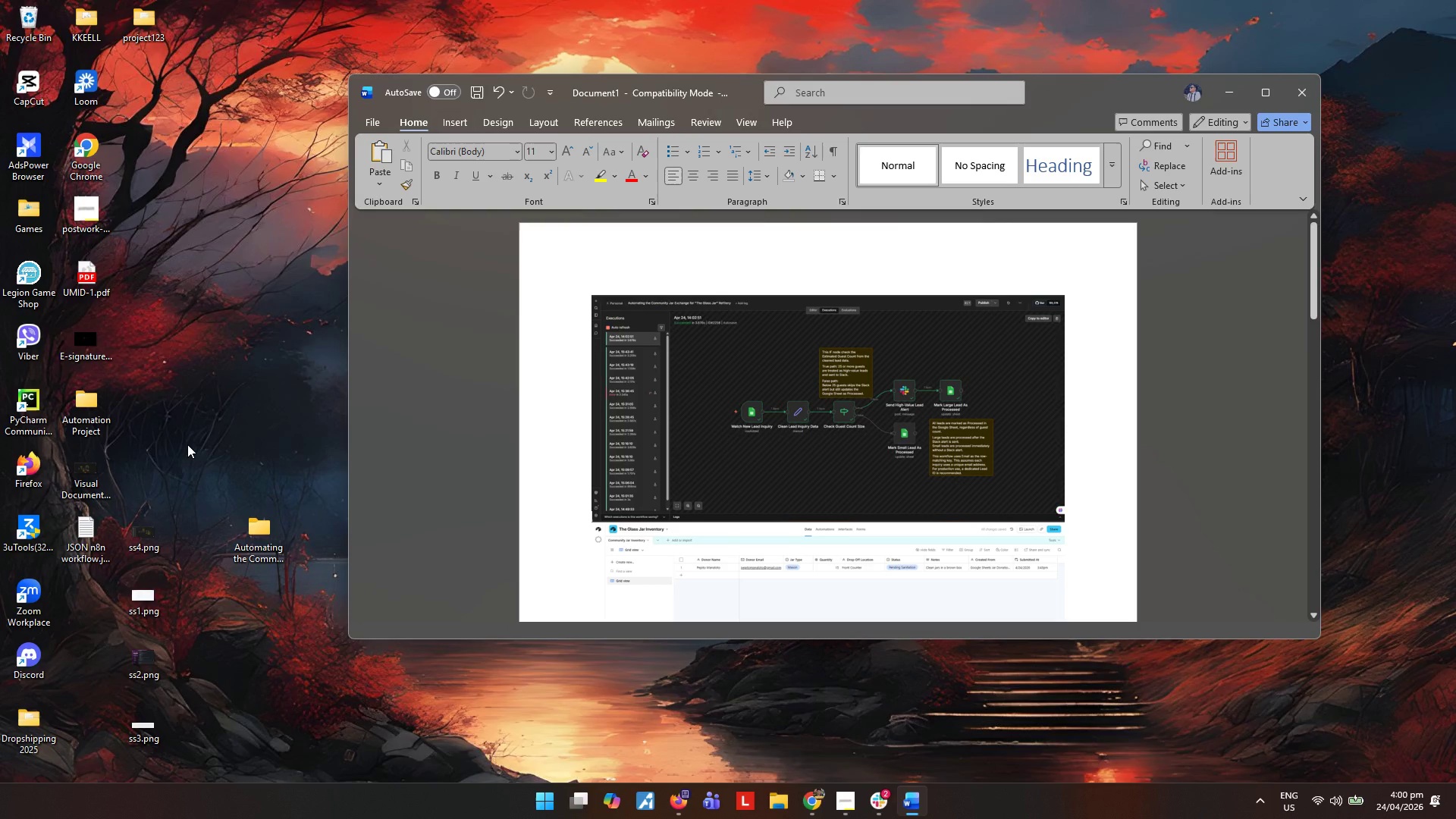 
left_click([196, 444])
 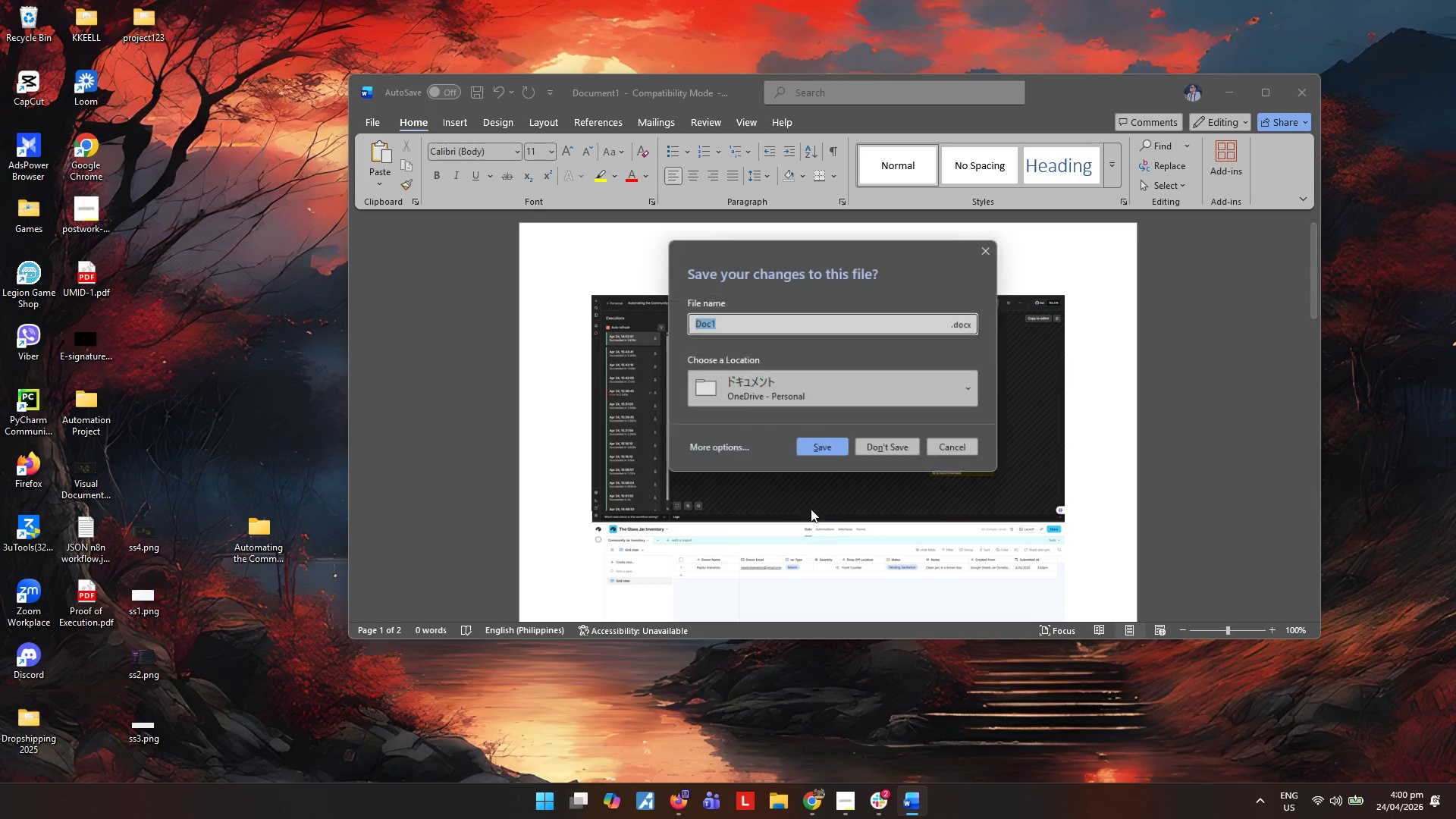 
left_click([885, 451])
 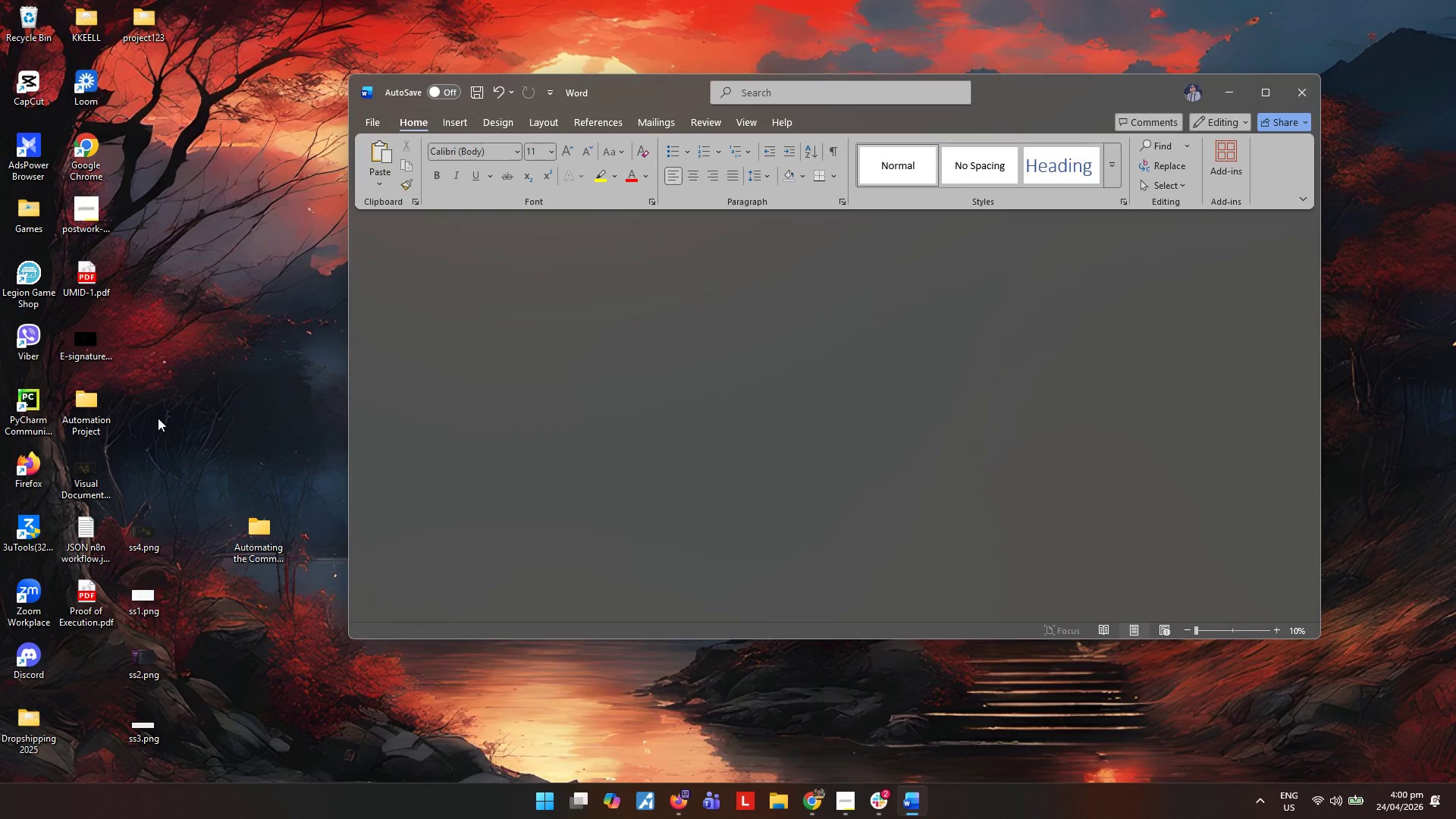 
left_click_drag(start_coordinate=[180, 428], to_coordinate=[187, 424])
 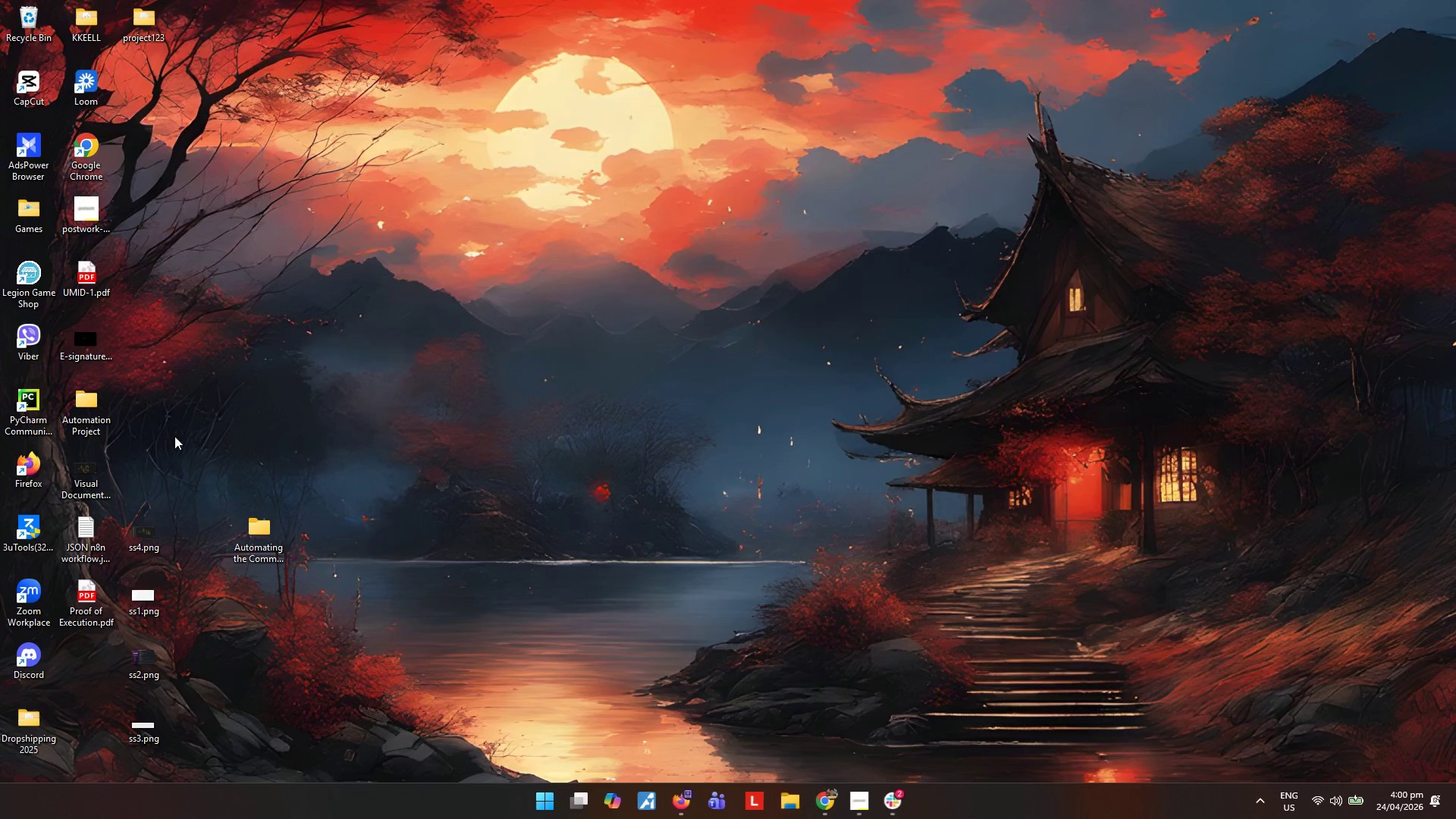 
left_click_drag(start_coordinate=[174, 436], to_coordinate=[138, 776])
 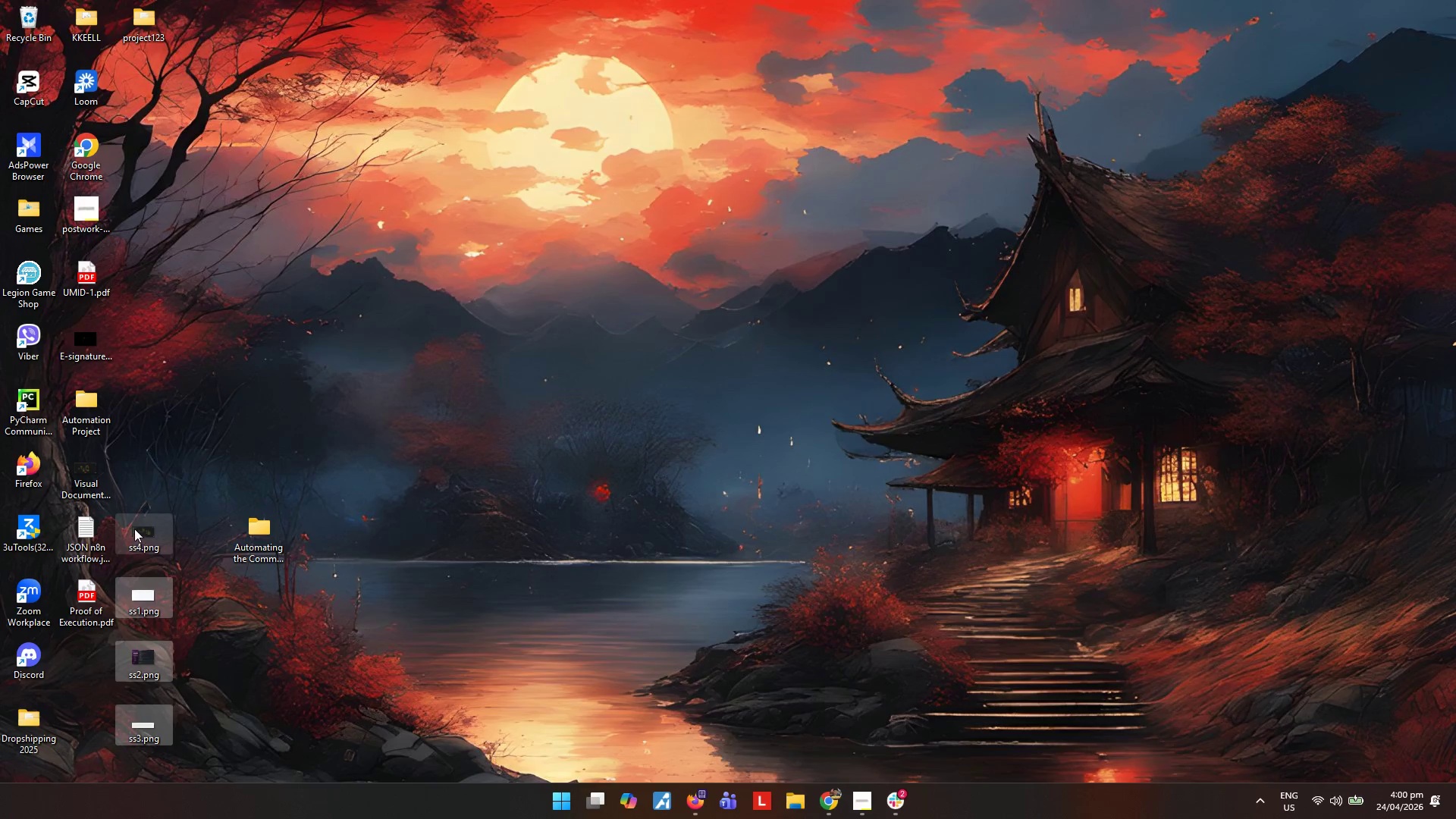 
left_click_drag(start_coordinate=[136, 535], to_coordinate=[257, 538])
 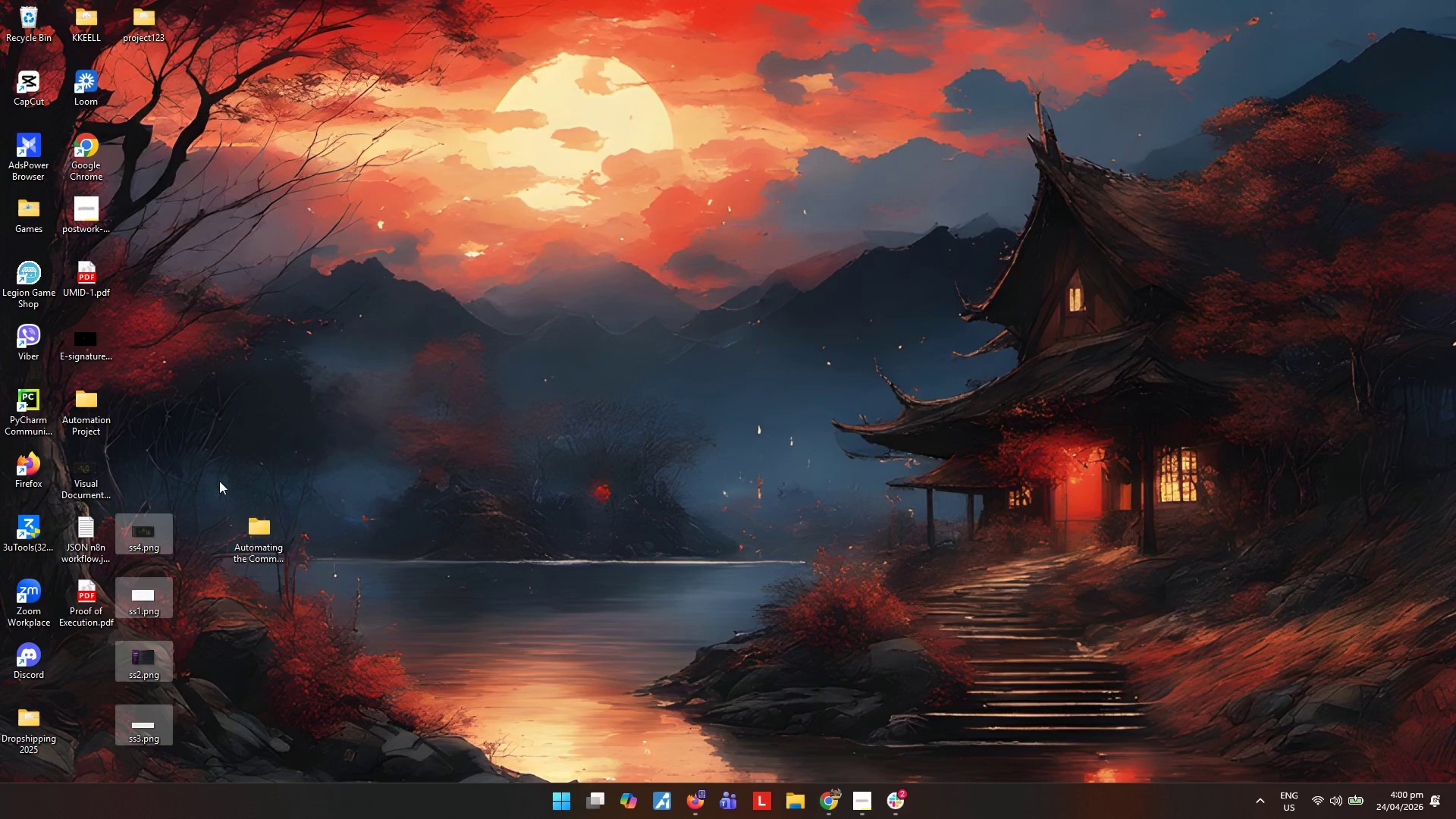 